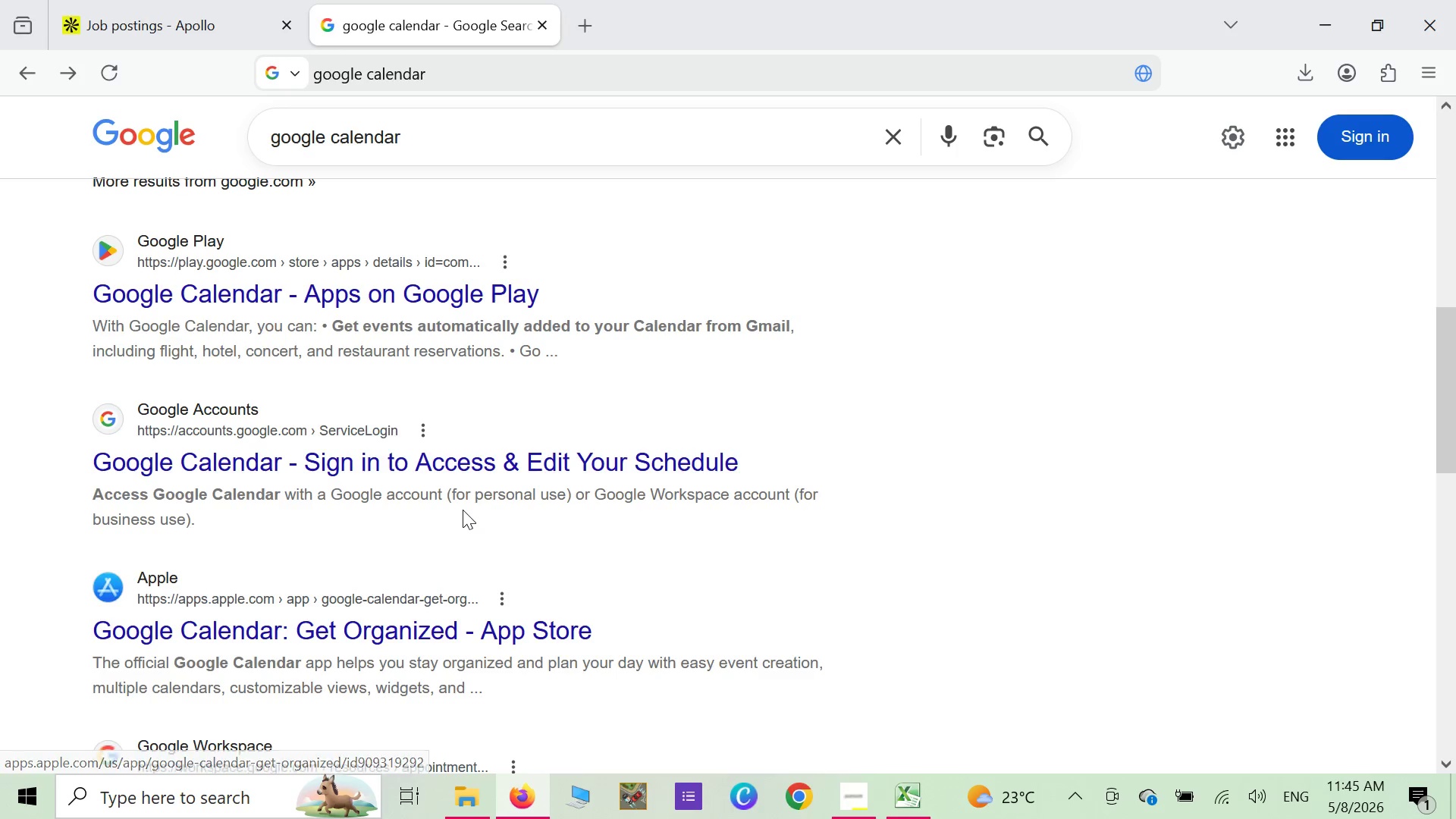 
scroll: coordinate [463, 510], scroll_direction: down, amount: 2.0
 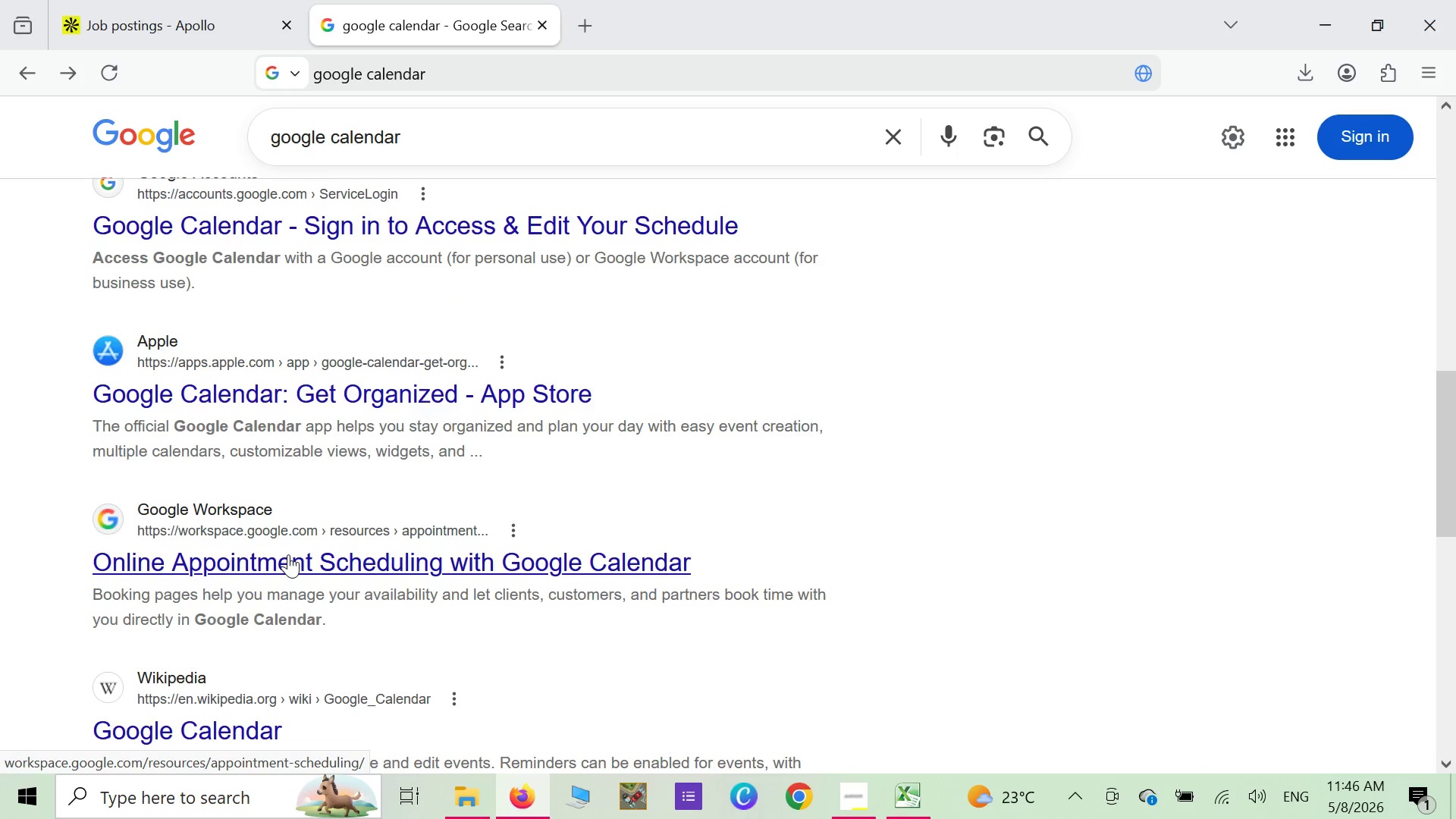 
left_click([288, 554])
 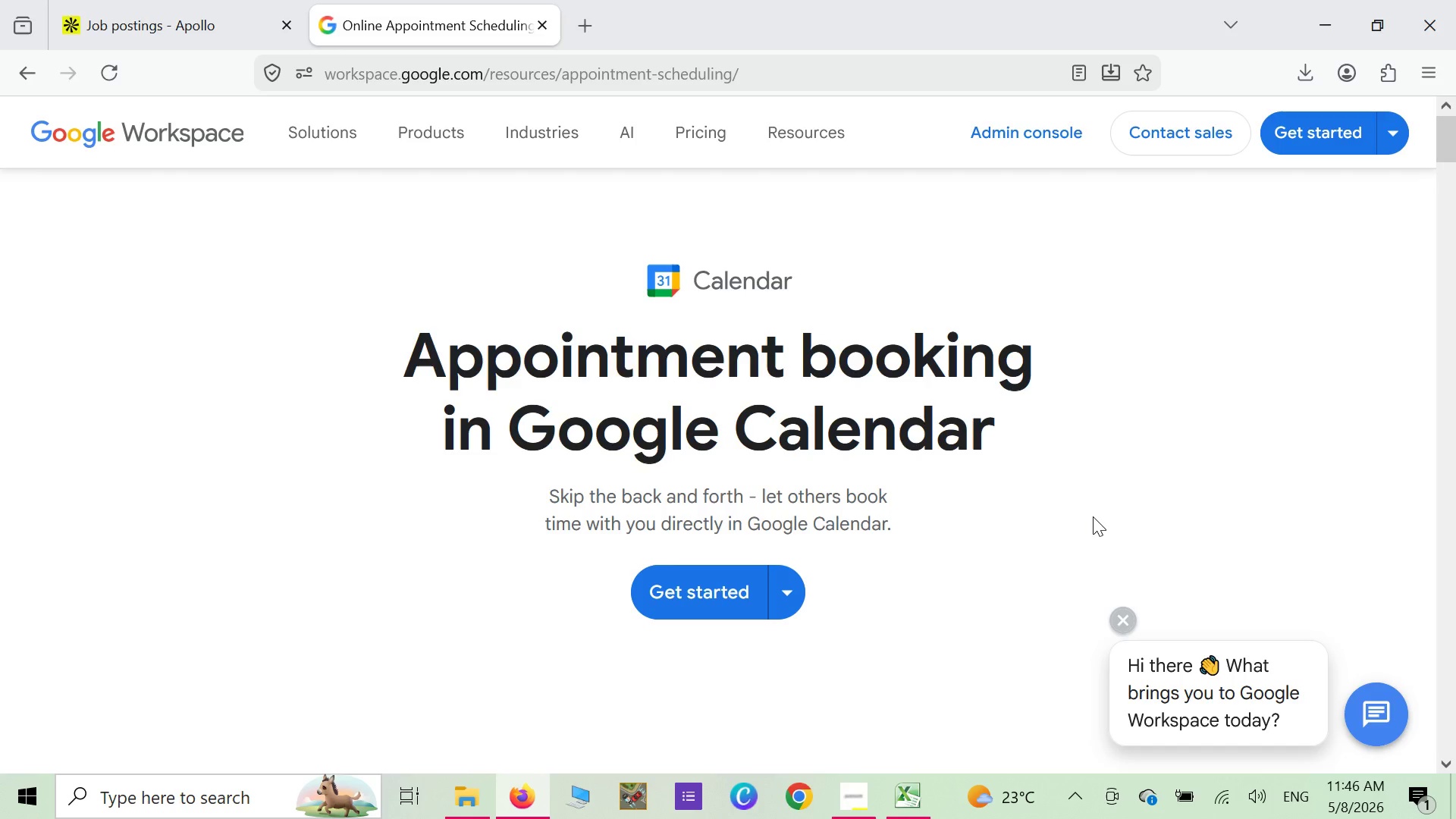 
wait(26.16)
 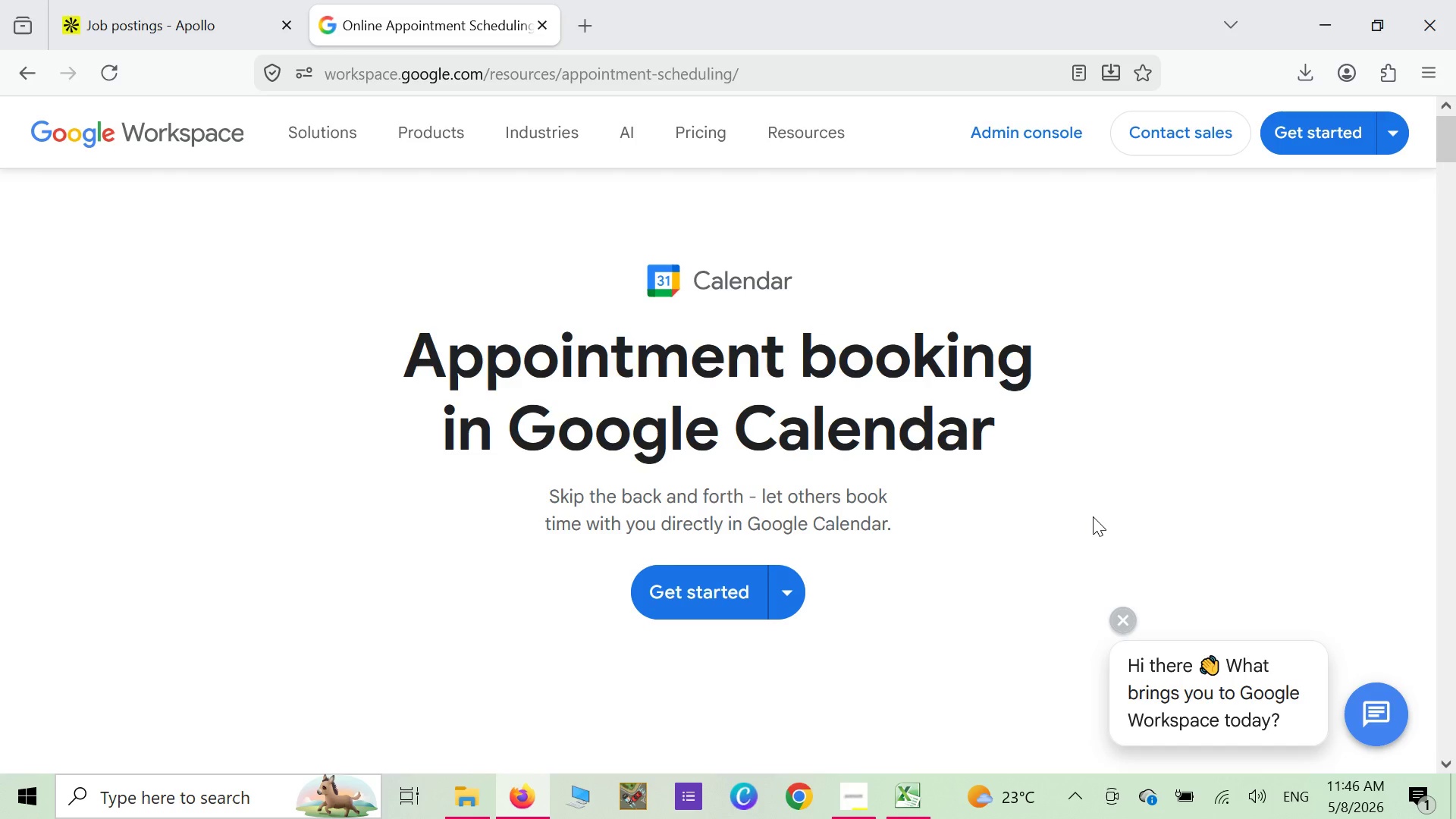 
left_click([1358, 716])
 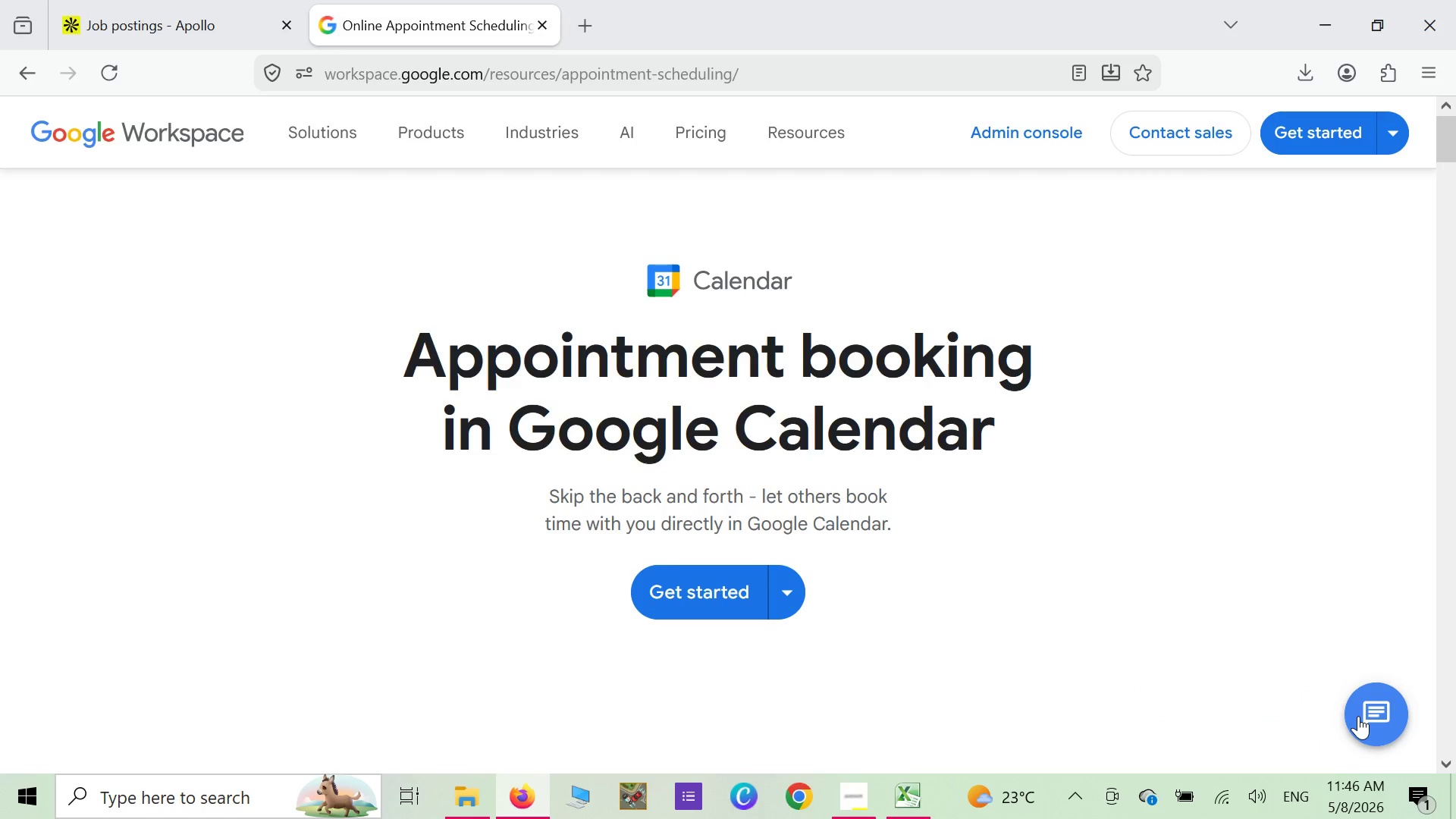 
scroll: coordinate [1178, 661], scroll_direction: down, amount: 14.0
 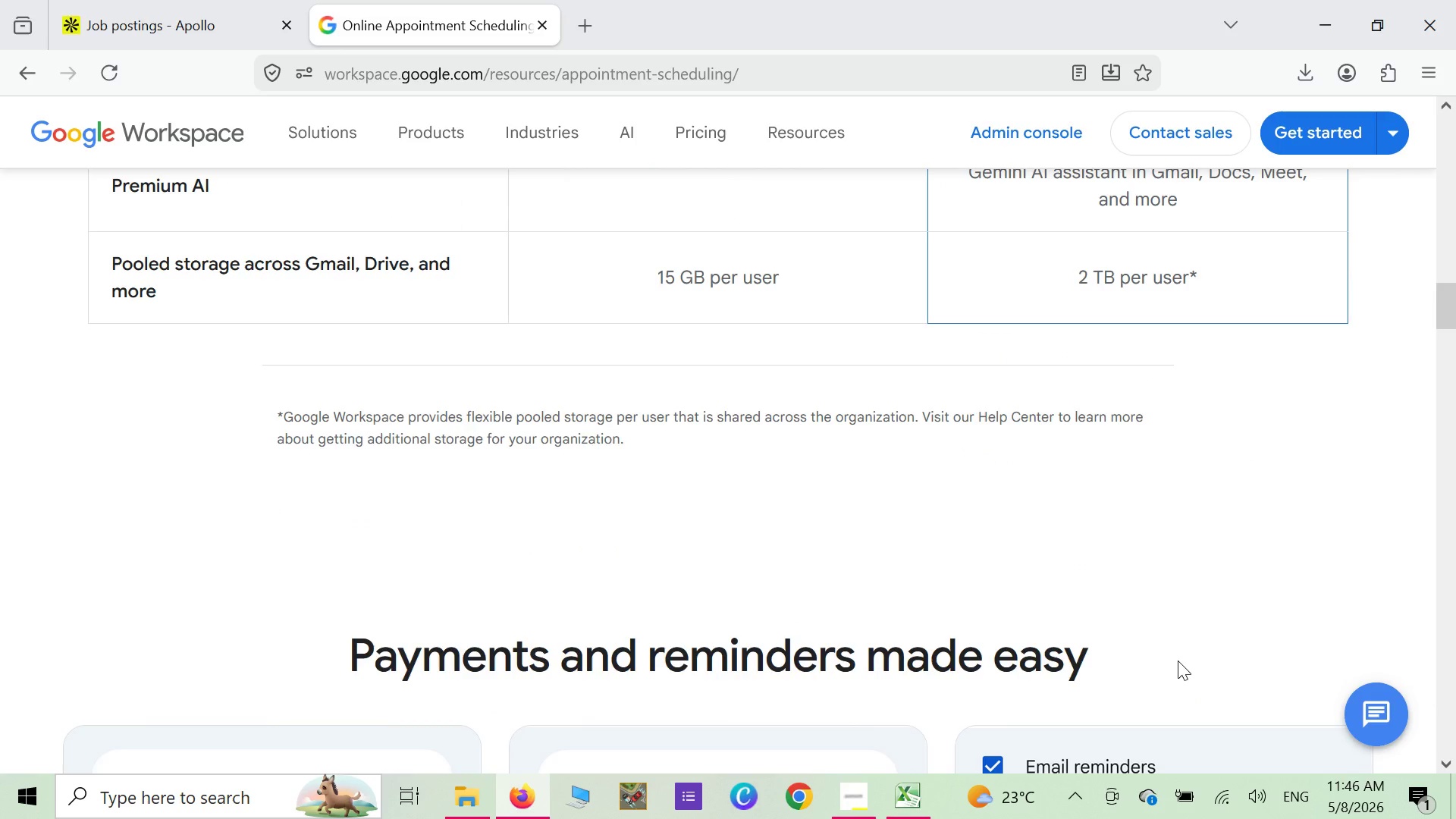 
scroll: coordinate [1178, 661], scroll_direction: up, amount: 18.0
 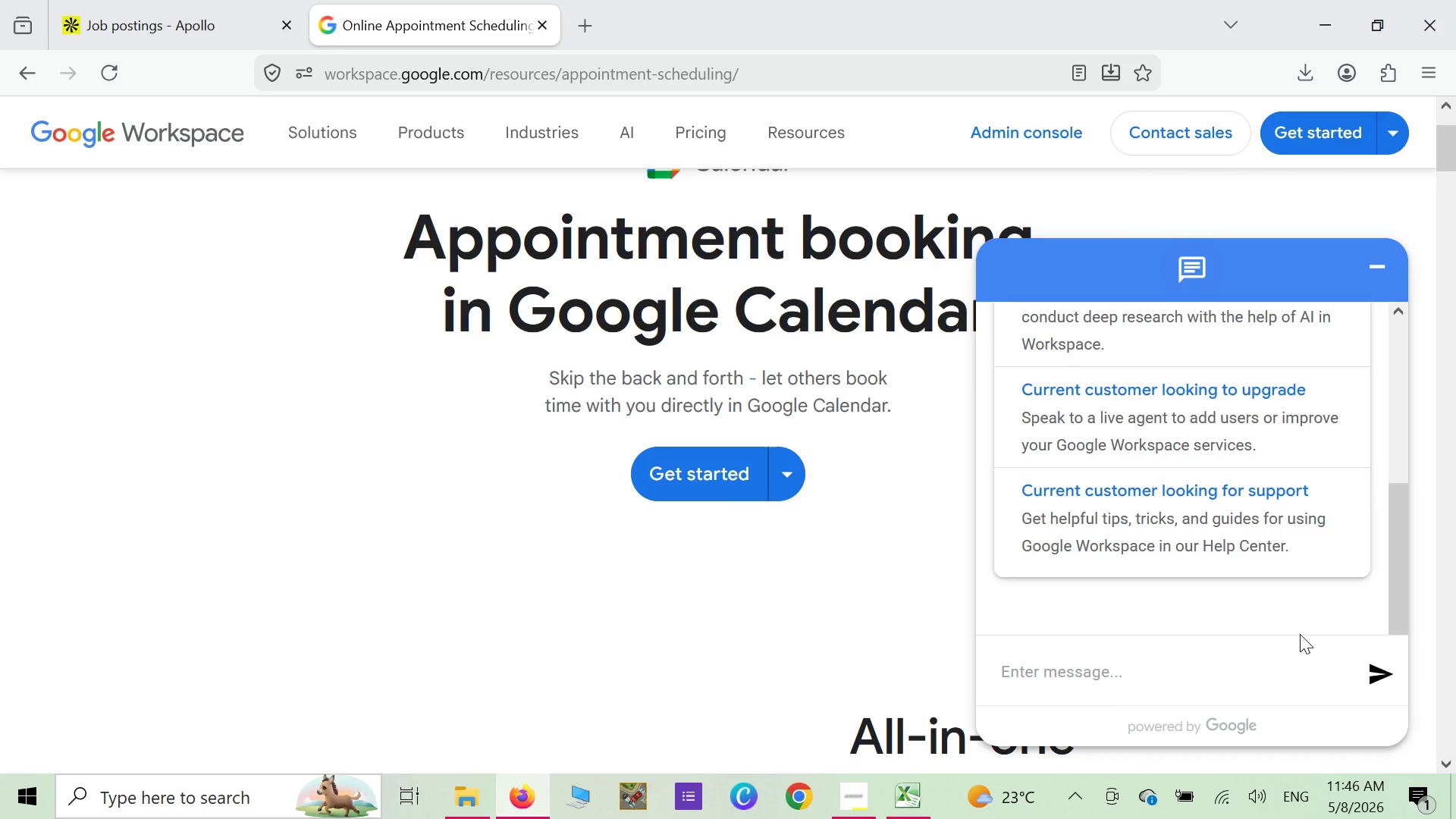 
wait(5.2)
 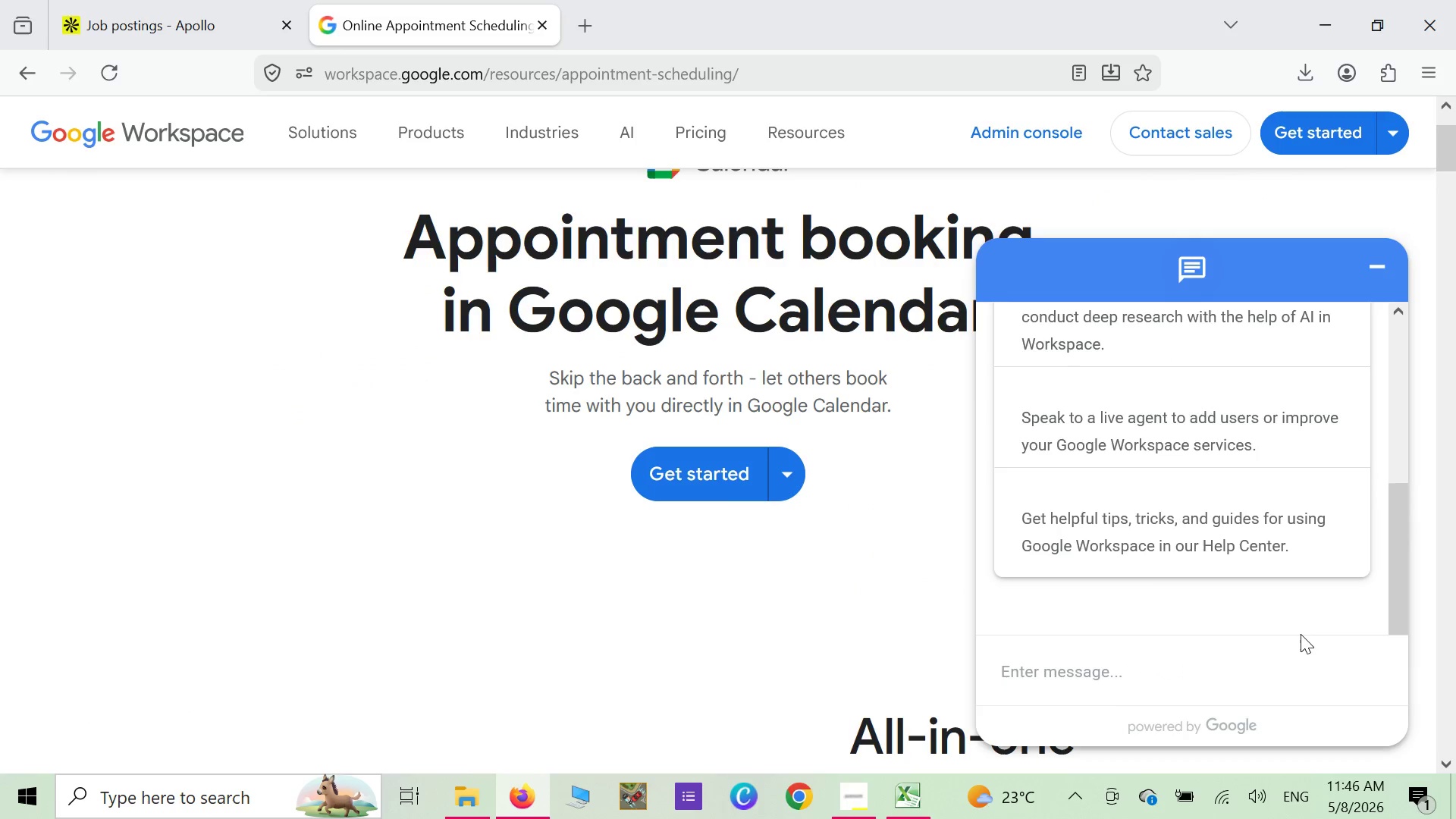 
type(appoi)
 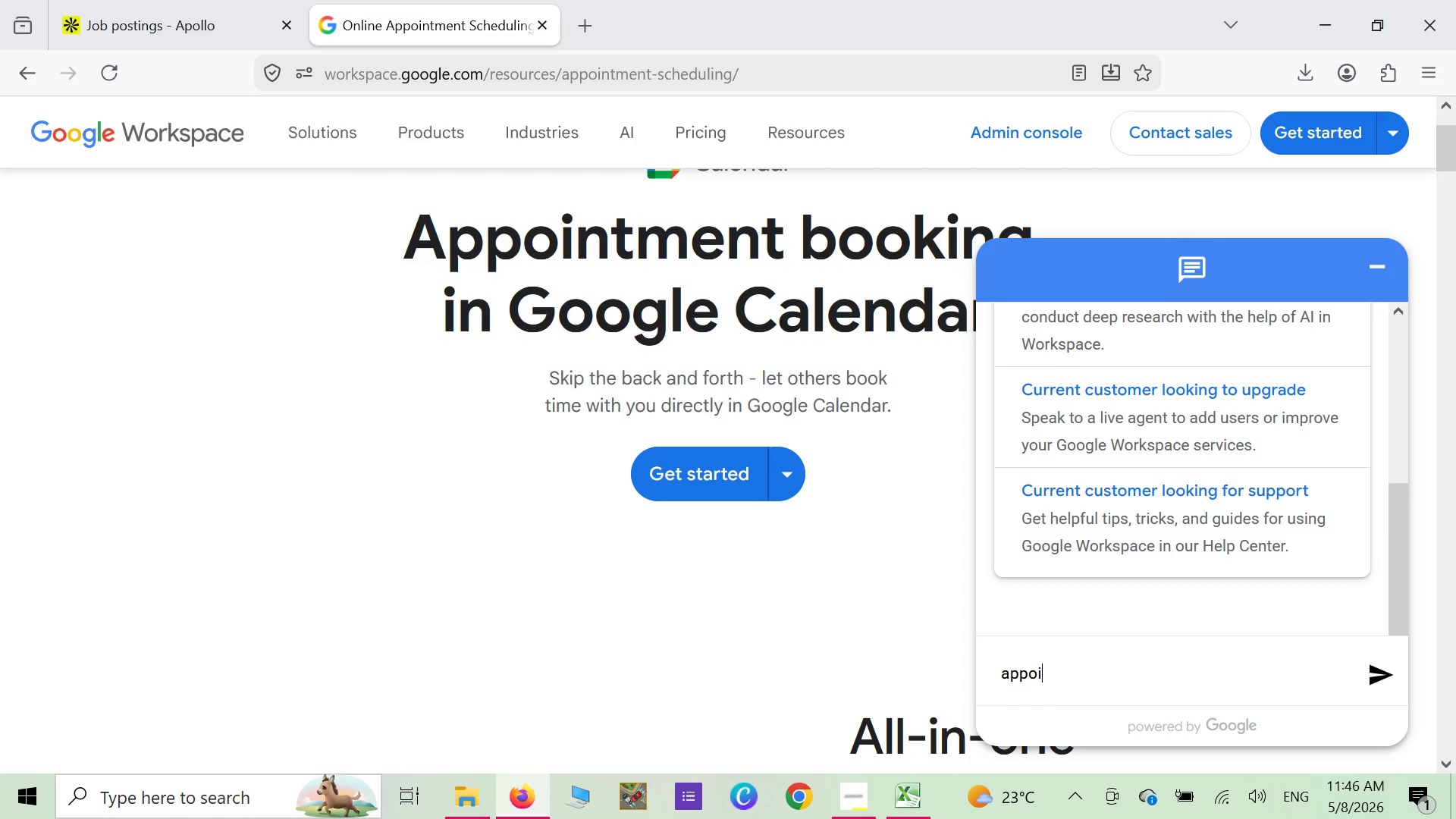 
type(ntments)
 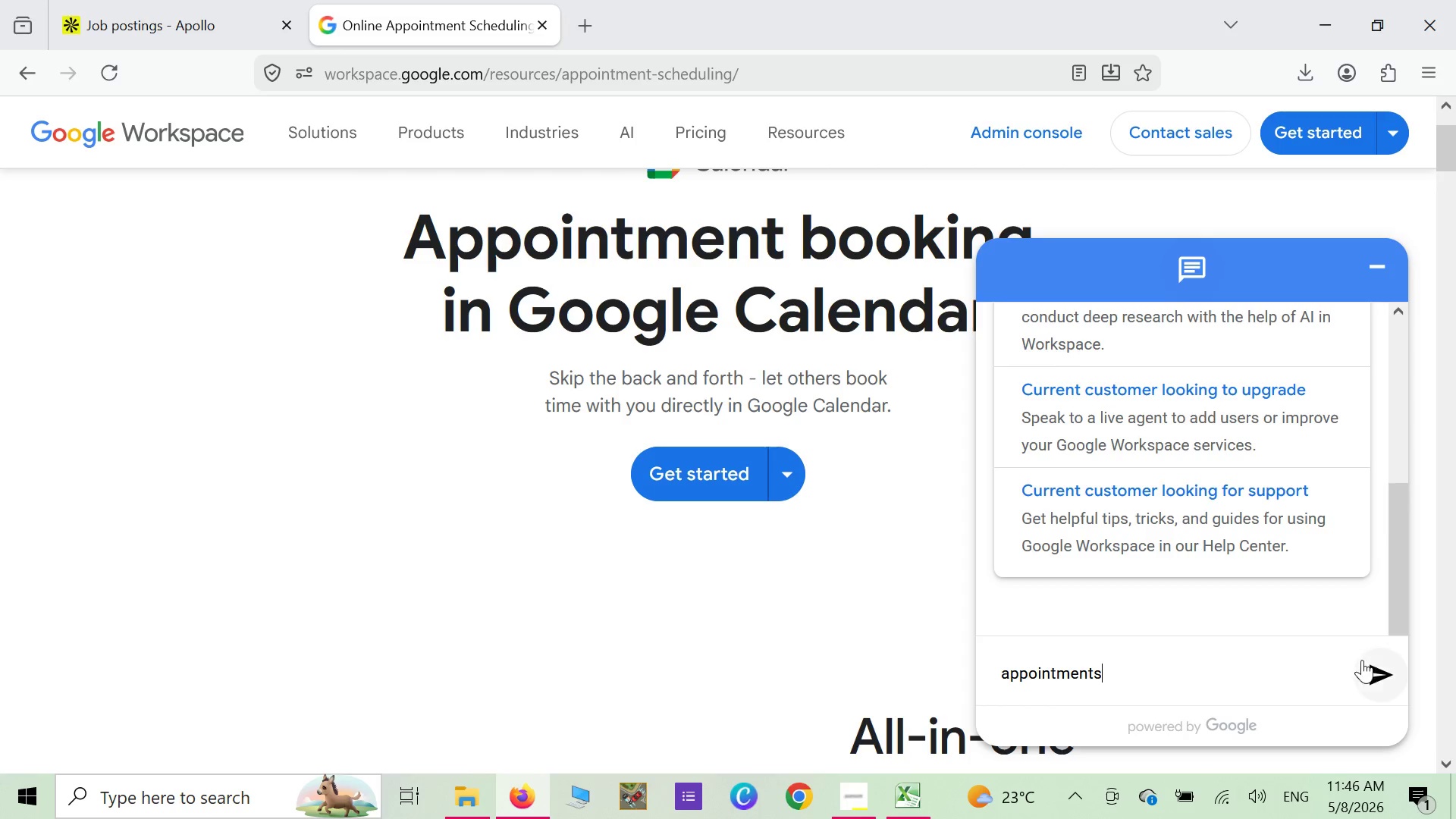 
left_click([1364, 676])
 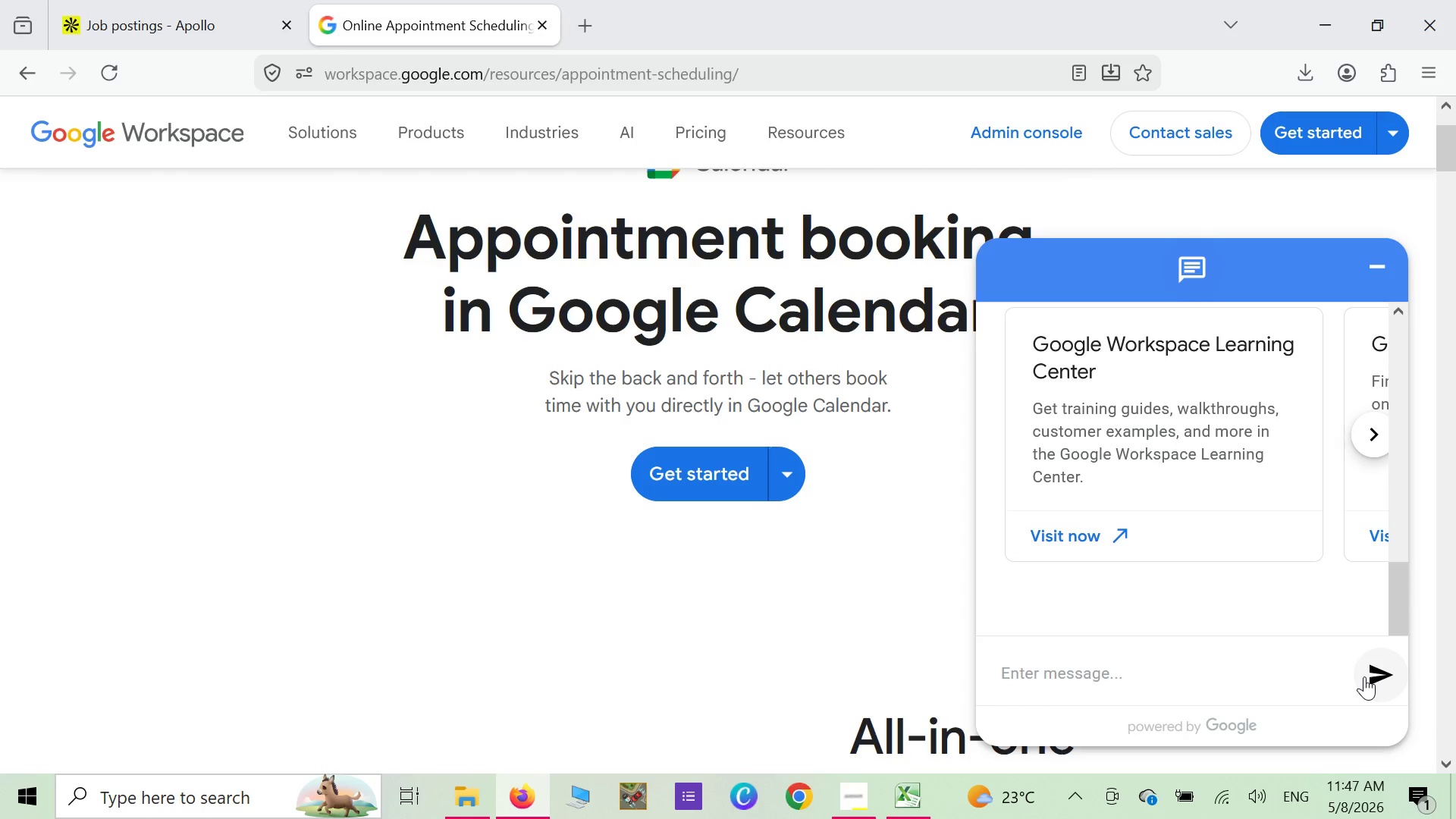 
wait(12.27)
 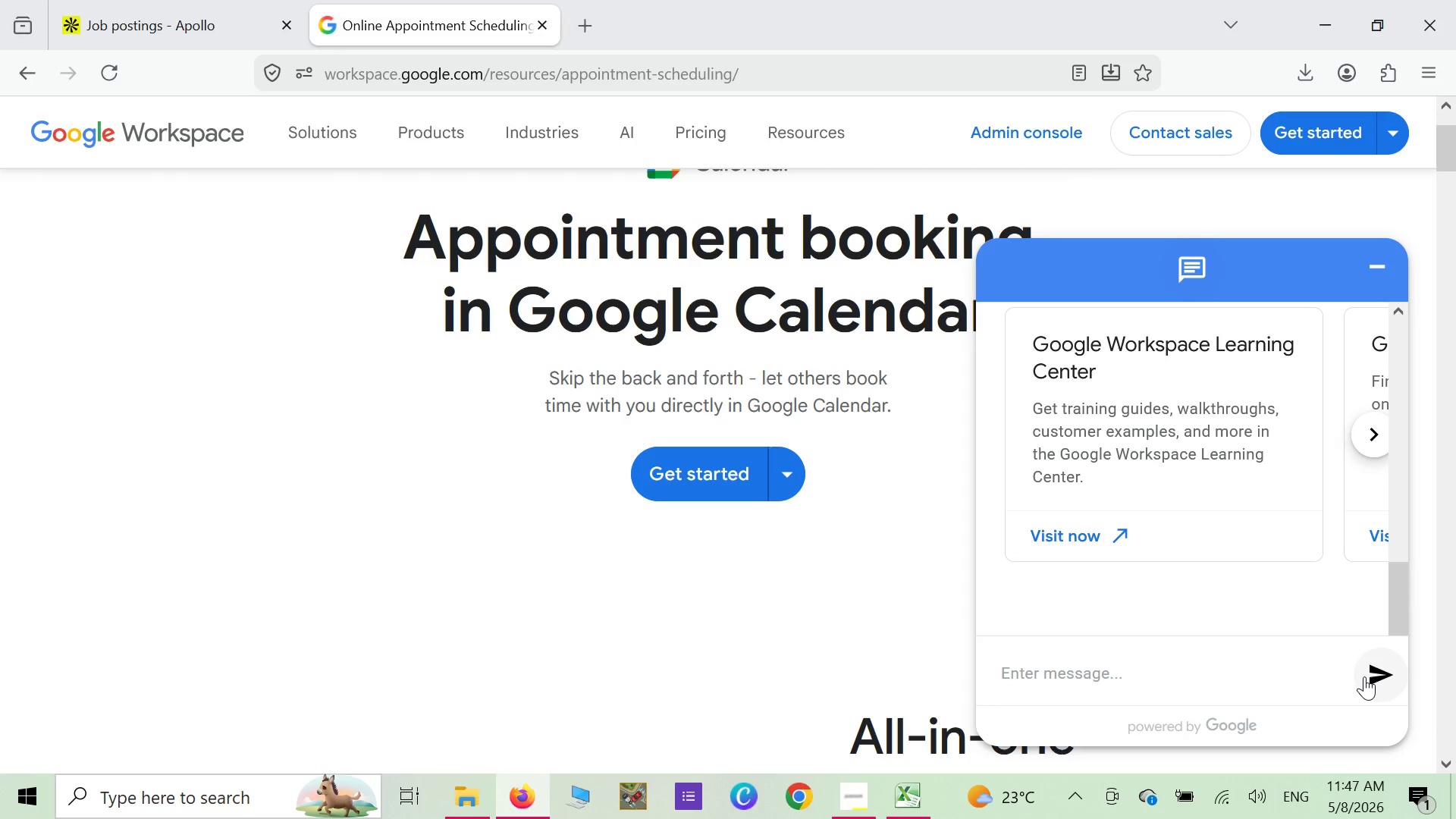 
scroll: coordinate [1250, 518], scroll_direction: down, amount: 4.0
 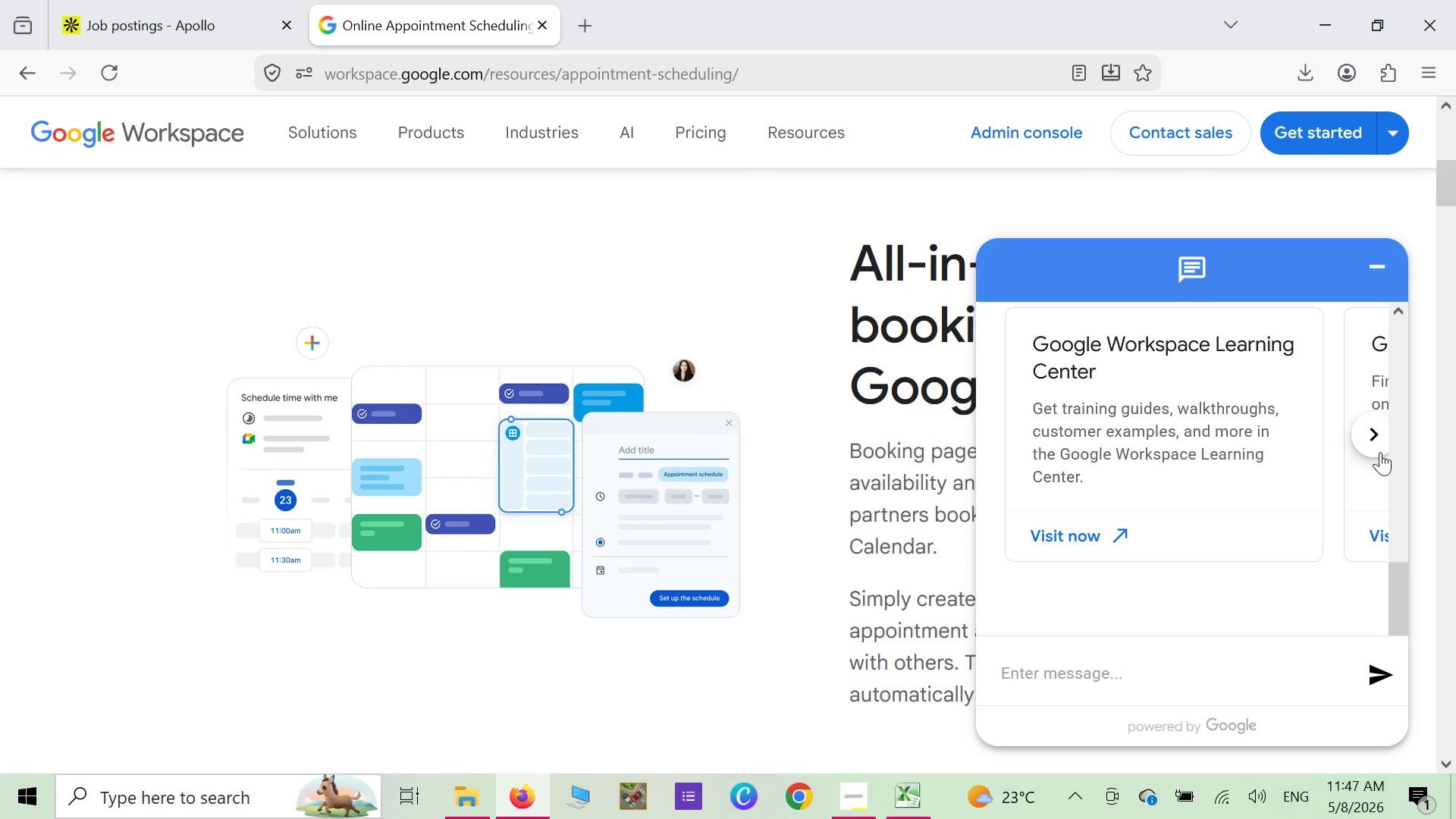 
left_click_drag(start_coordinate=[1381, 451], to_coordinate=[1385, 453])
 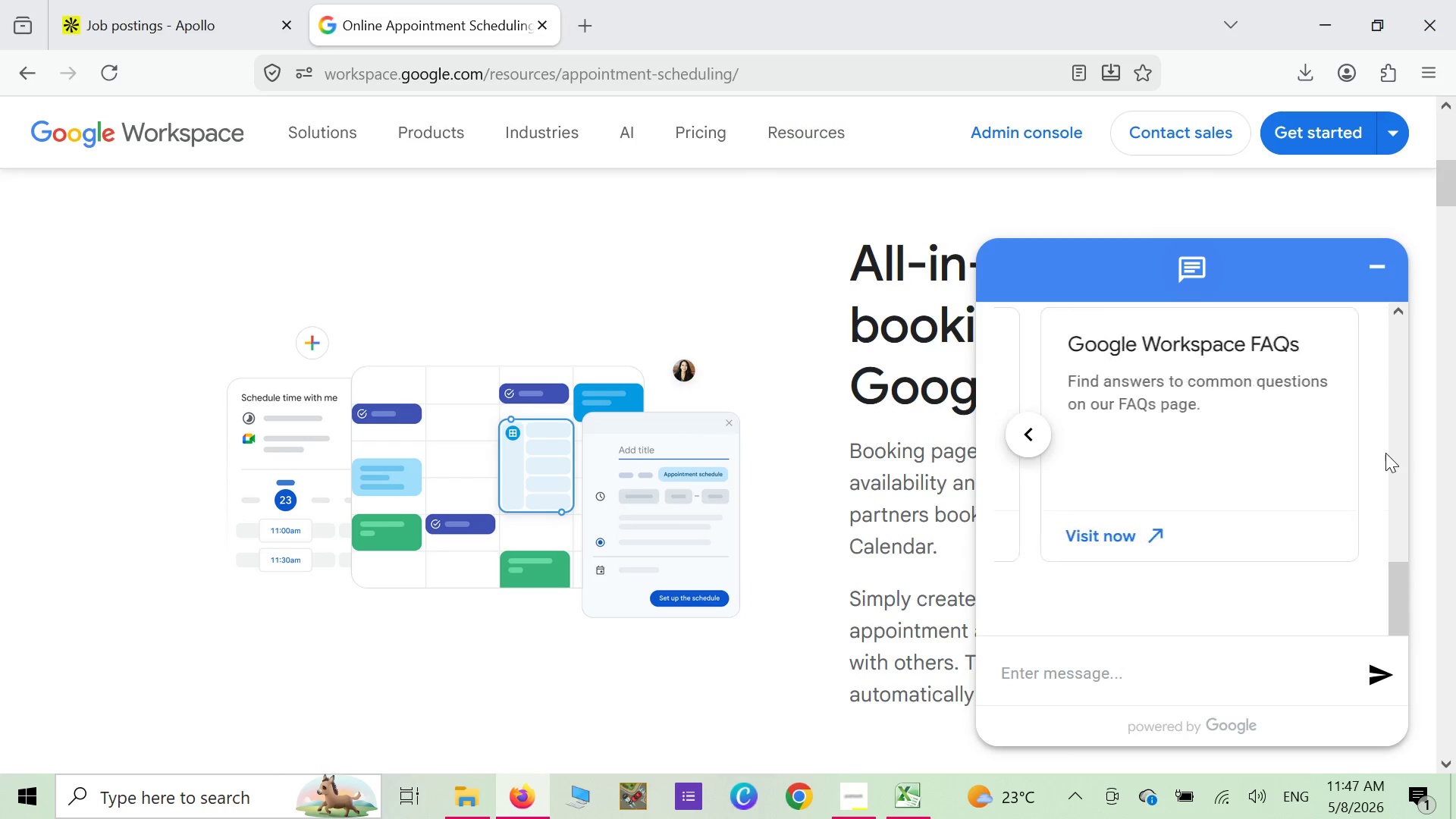 
left_click([1385, 453])
 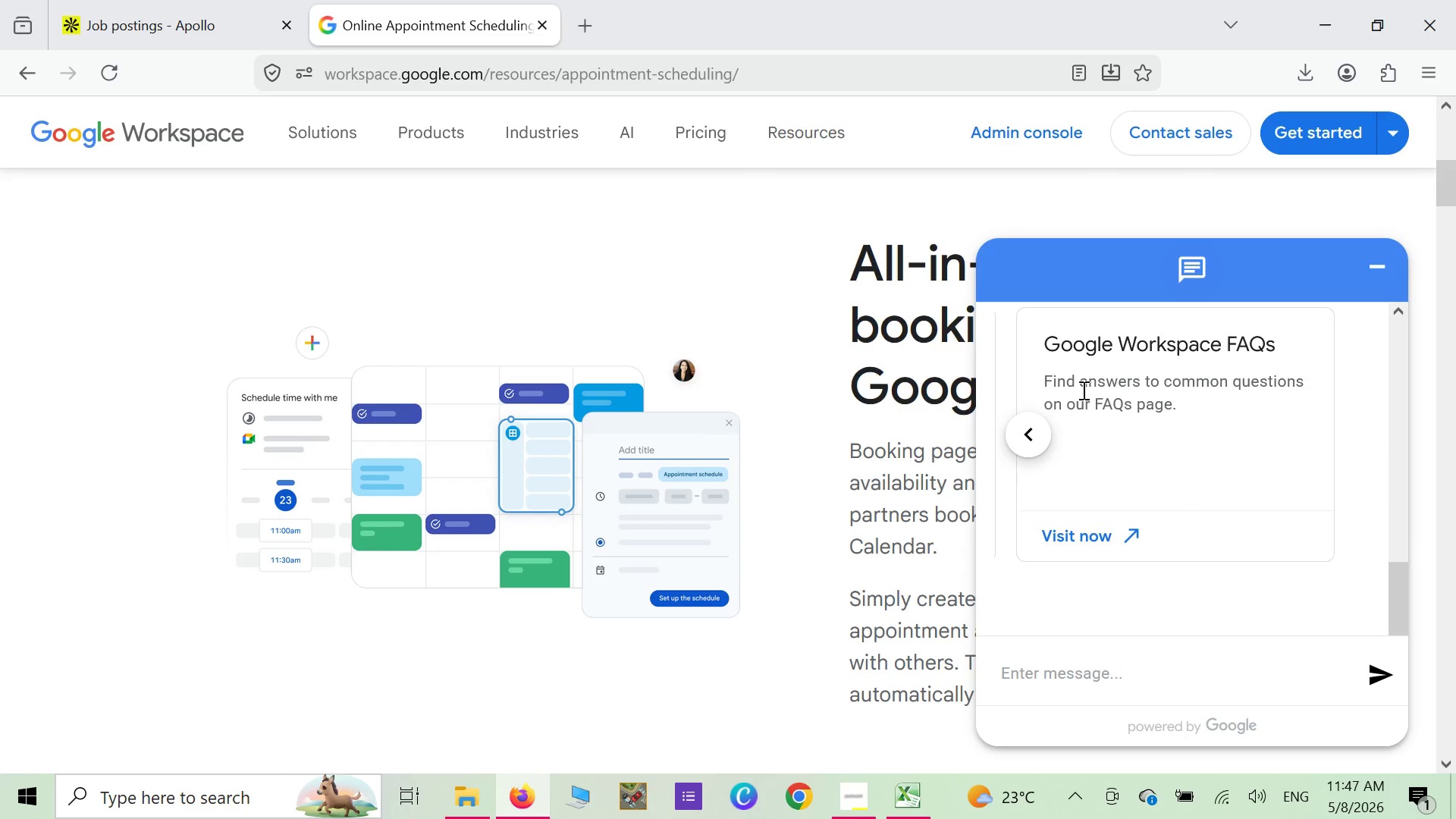 
left_click([1026, 447])
 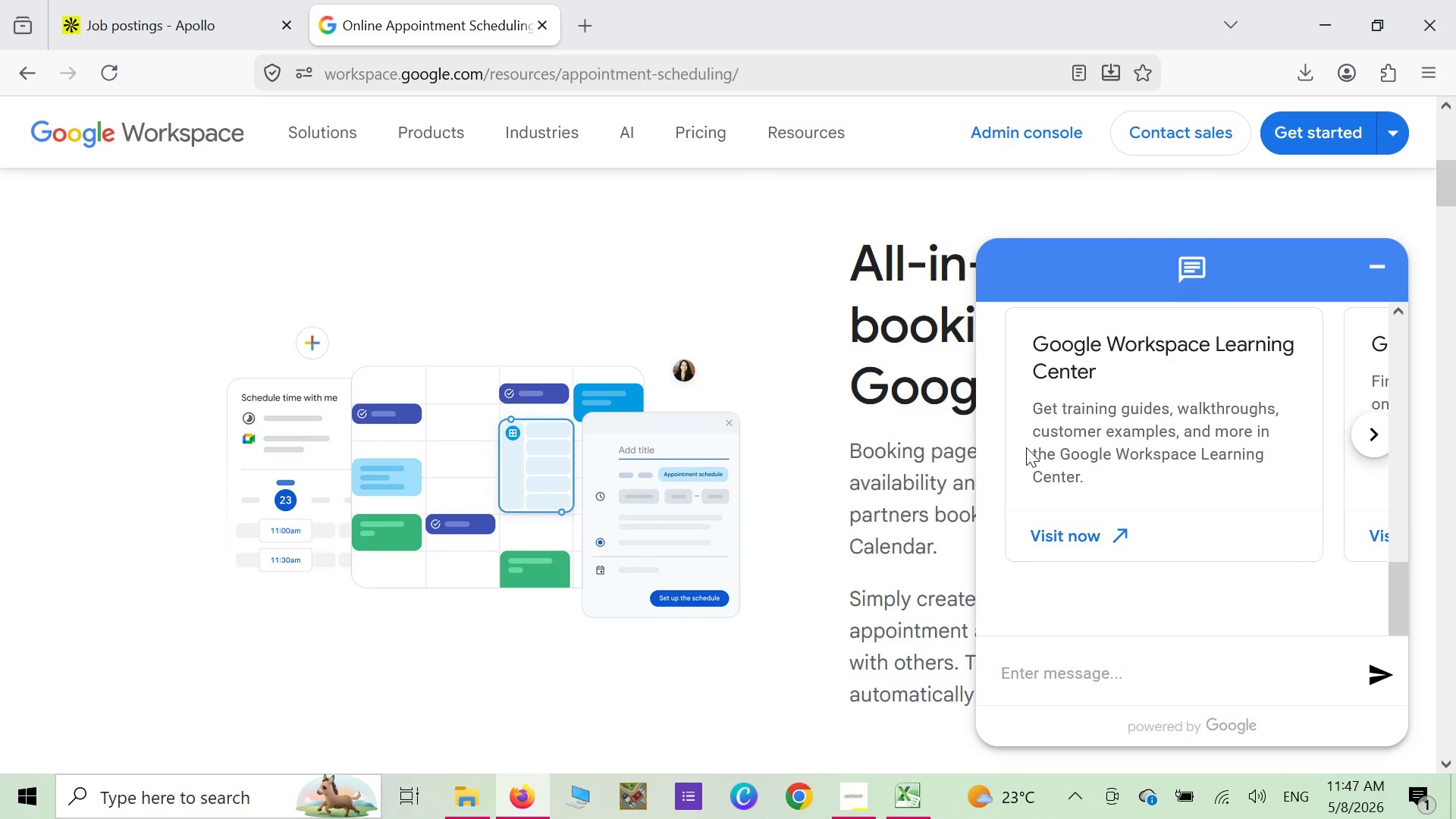 
scroll: coordinate [1026, 447], scroll_direction: down, amount: 3.0
 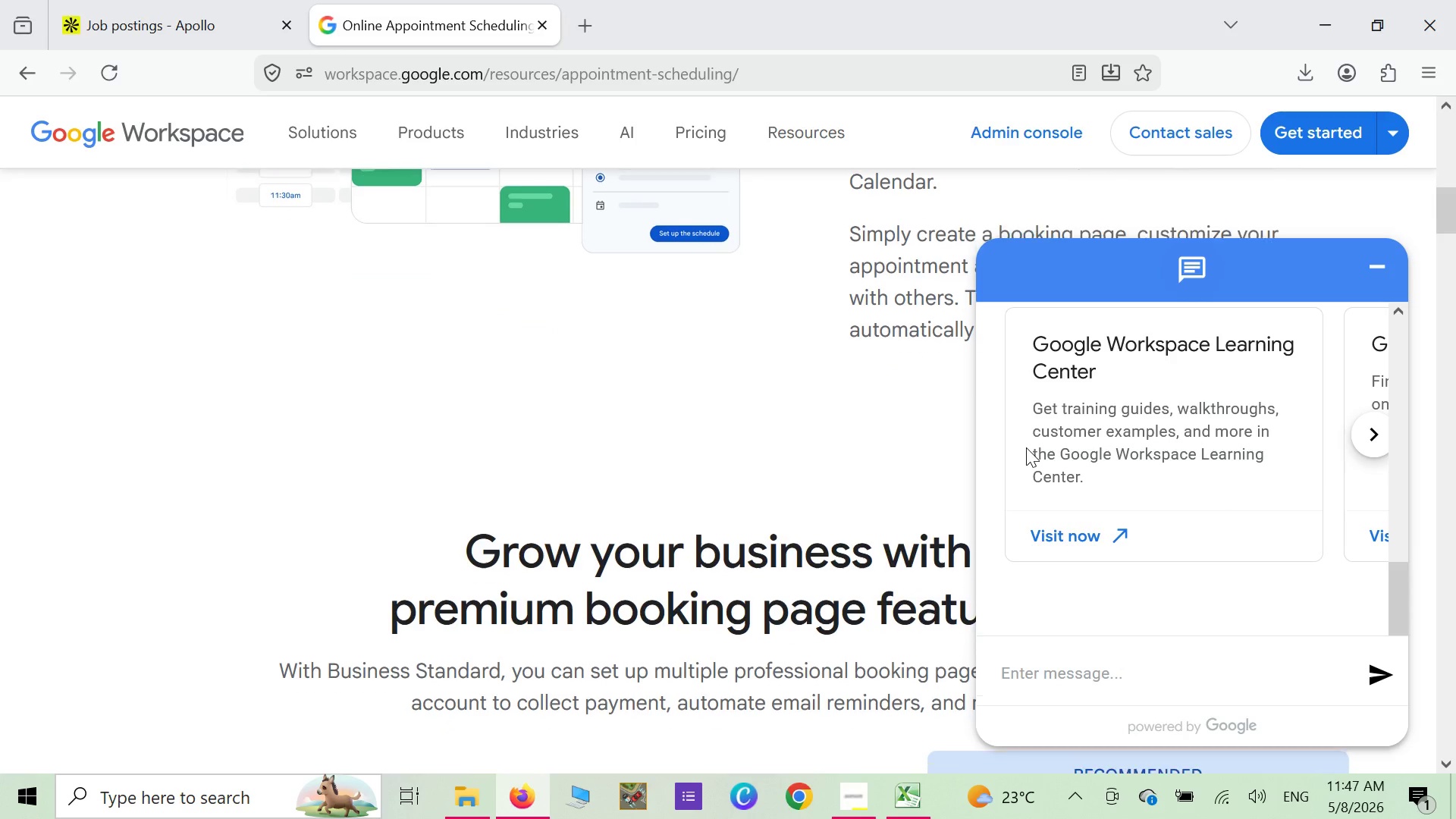 
scroll: coordinate [976, 350], scroll_direction: up, amount: 9.0
 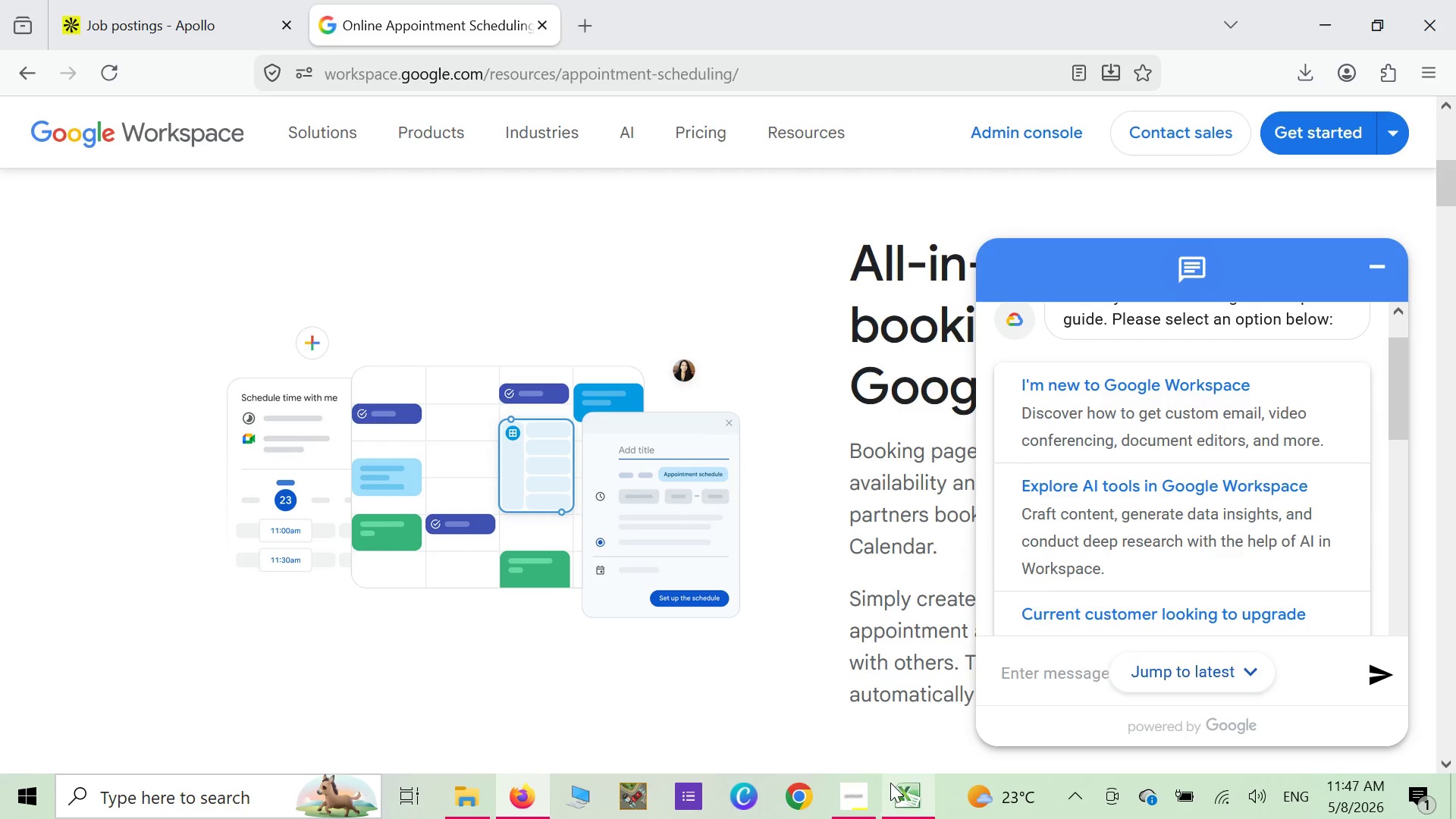 
mouse_move([896, 779])
 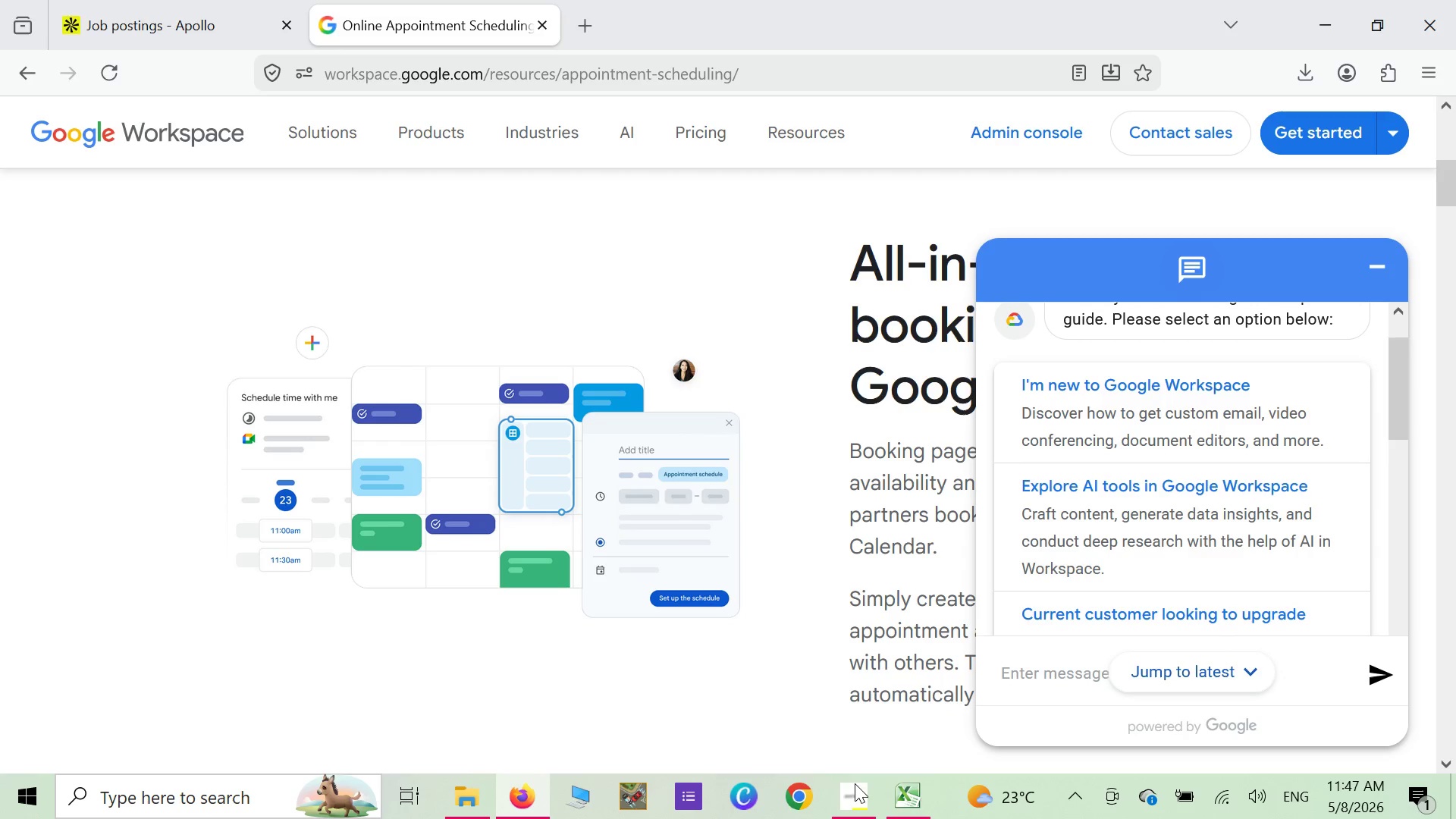 
left_click([853, 789])